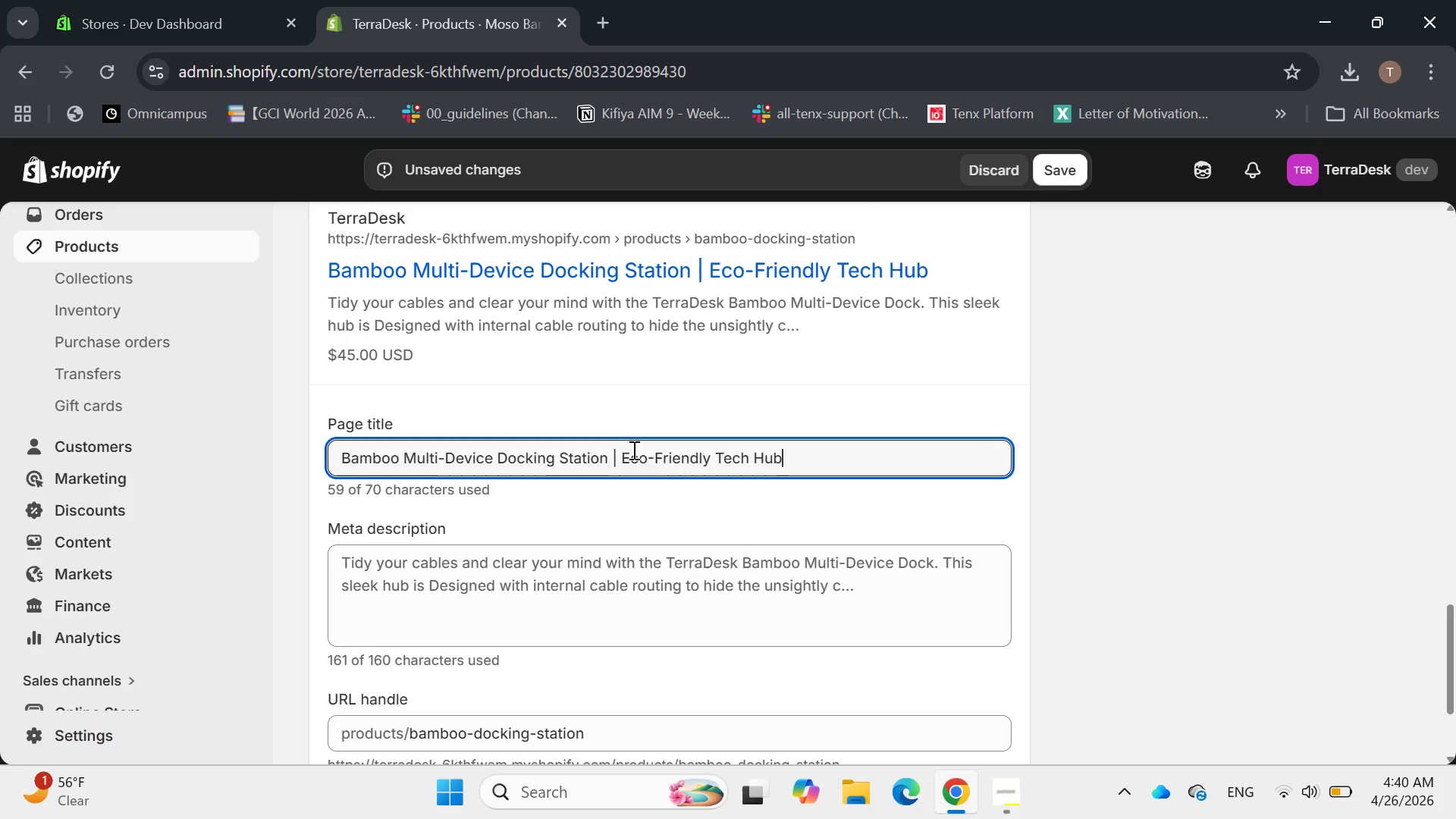 
left_click([524, 596])
 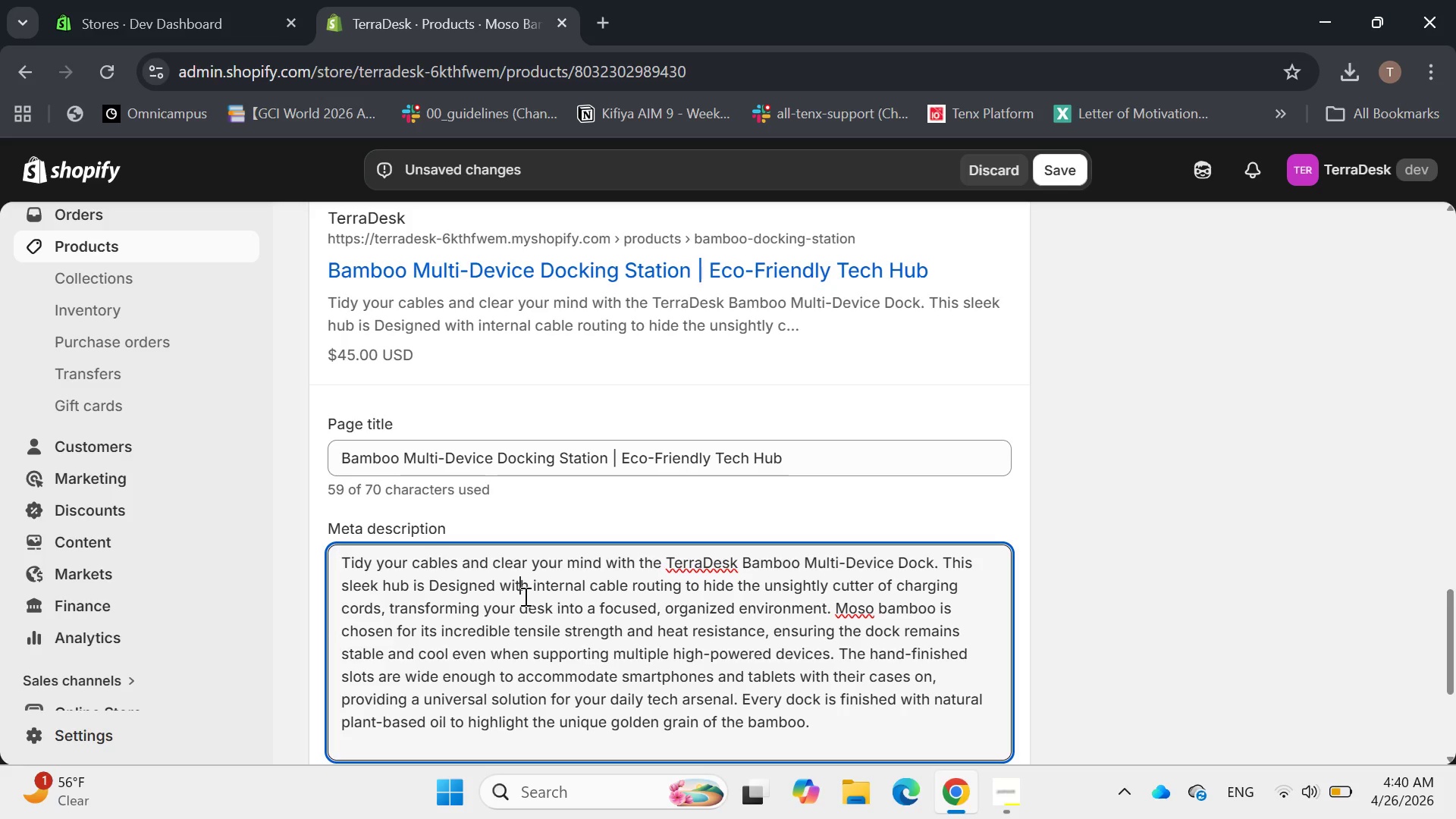 
key(Control+A)
 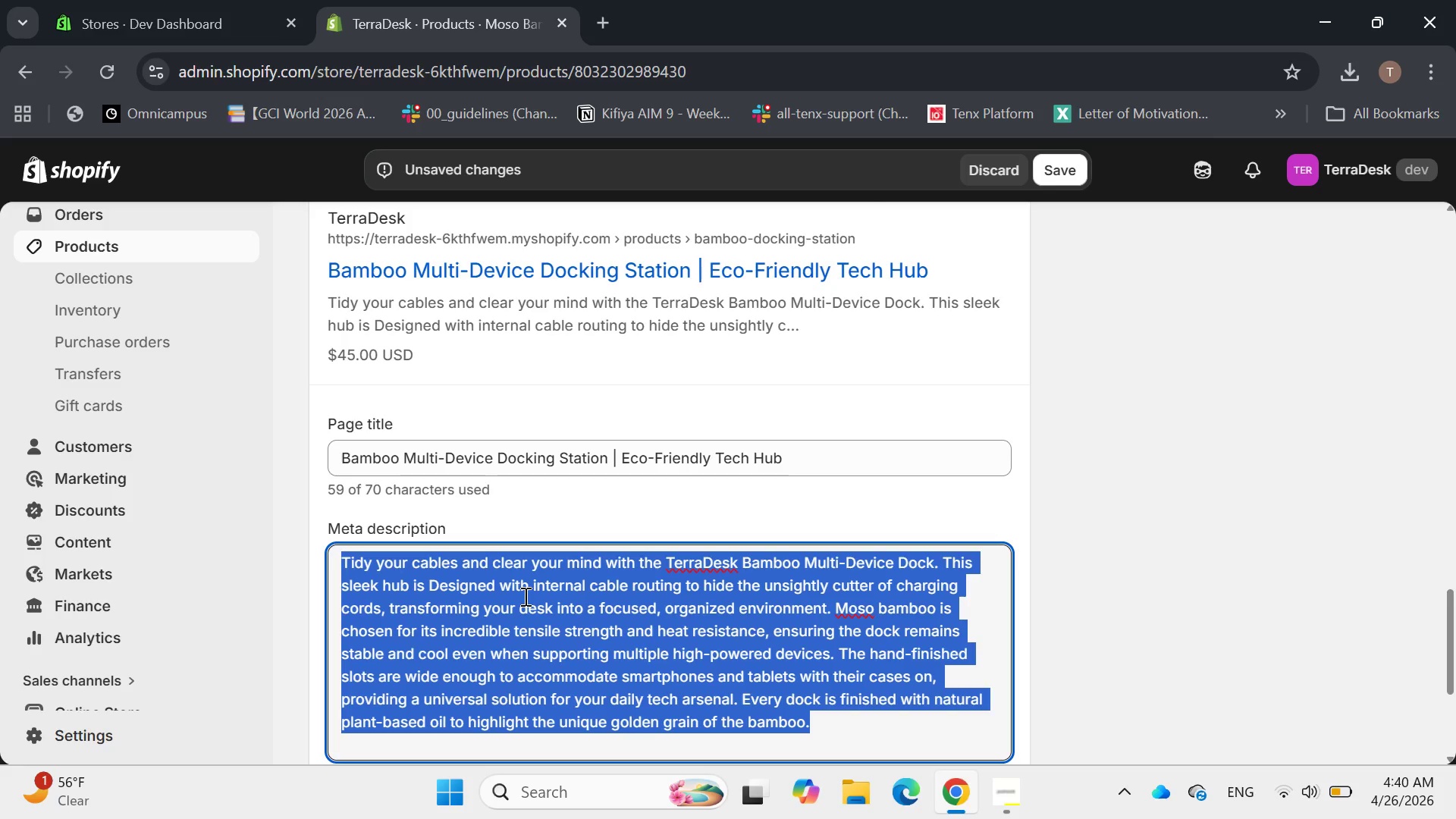 
key(Backspace)
 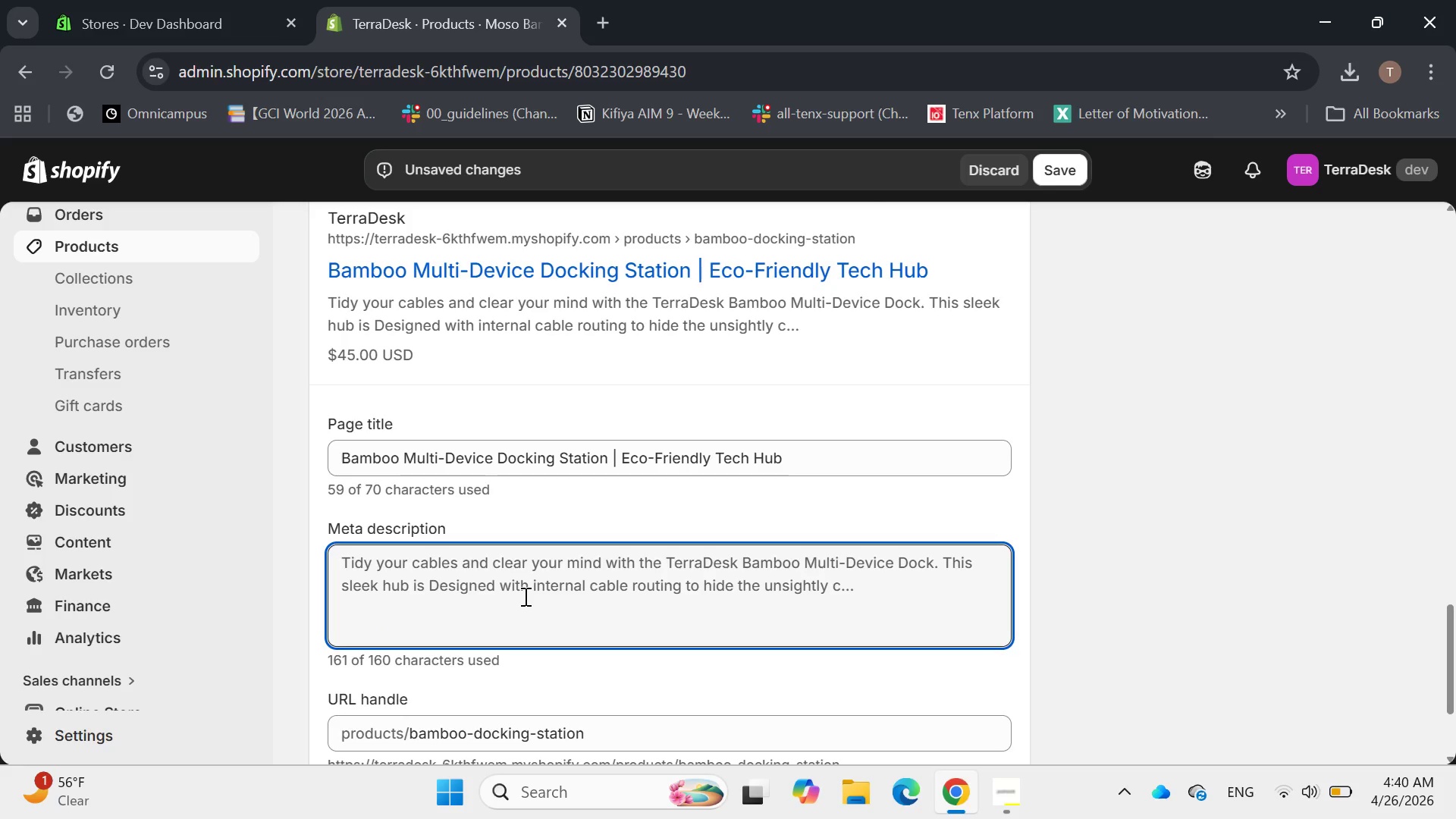 
type(Organiza)
key(Backspace)
type(e your devices with a sustainable Moso bamboo docking )
 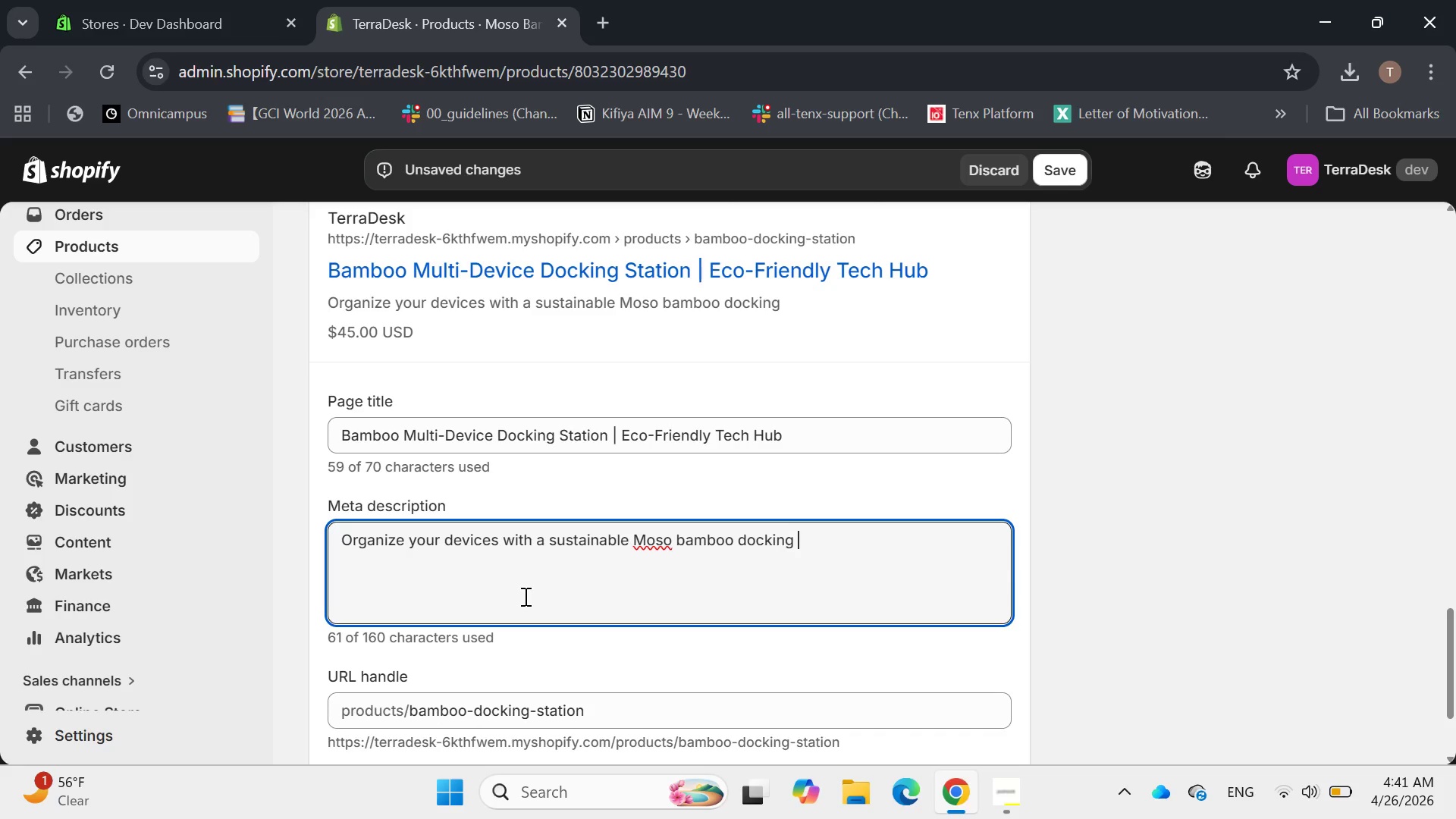 
wait(6.12)
 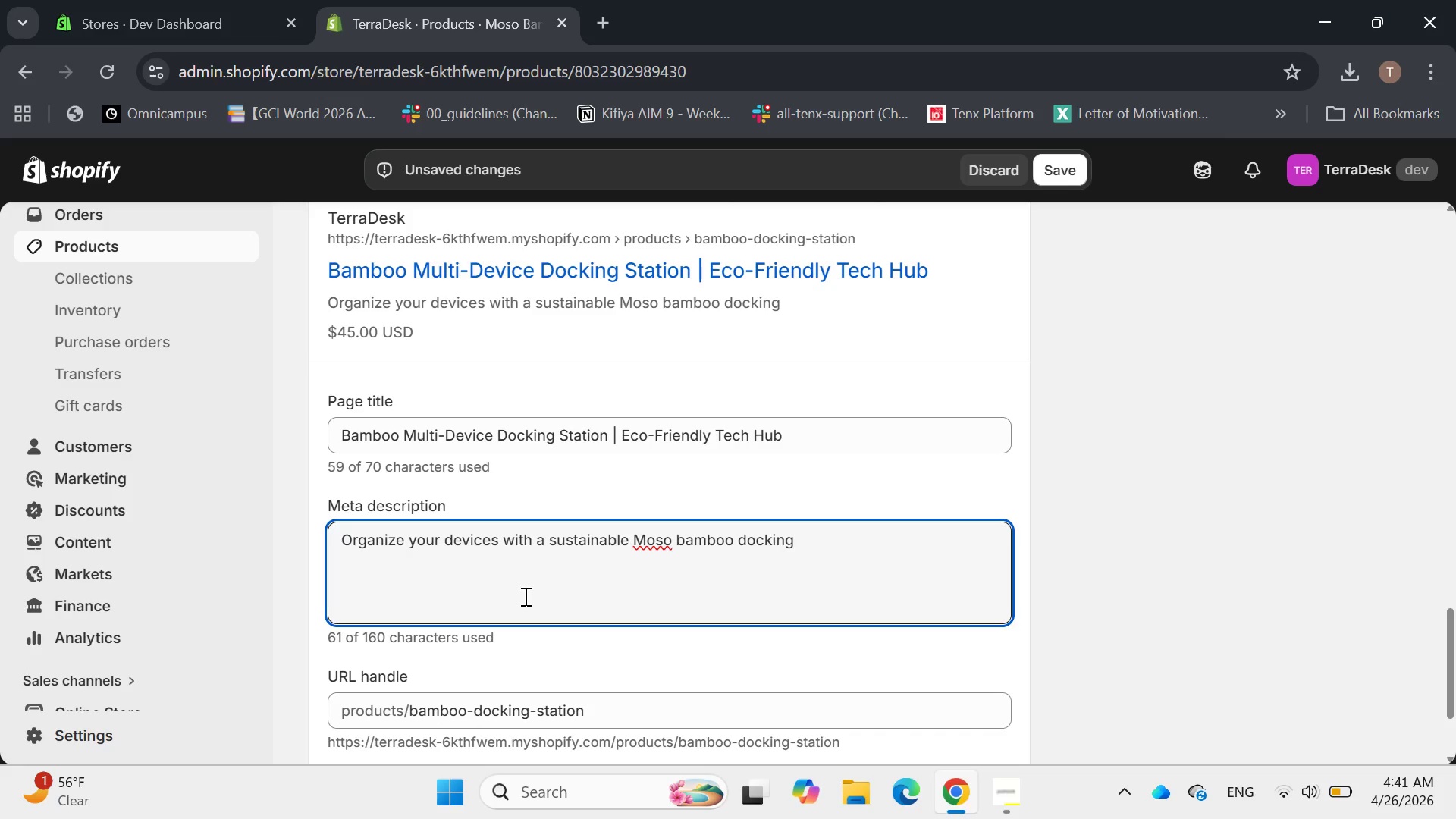 
type(station. Feature hidden cable management )
 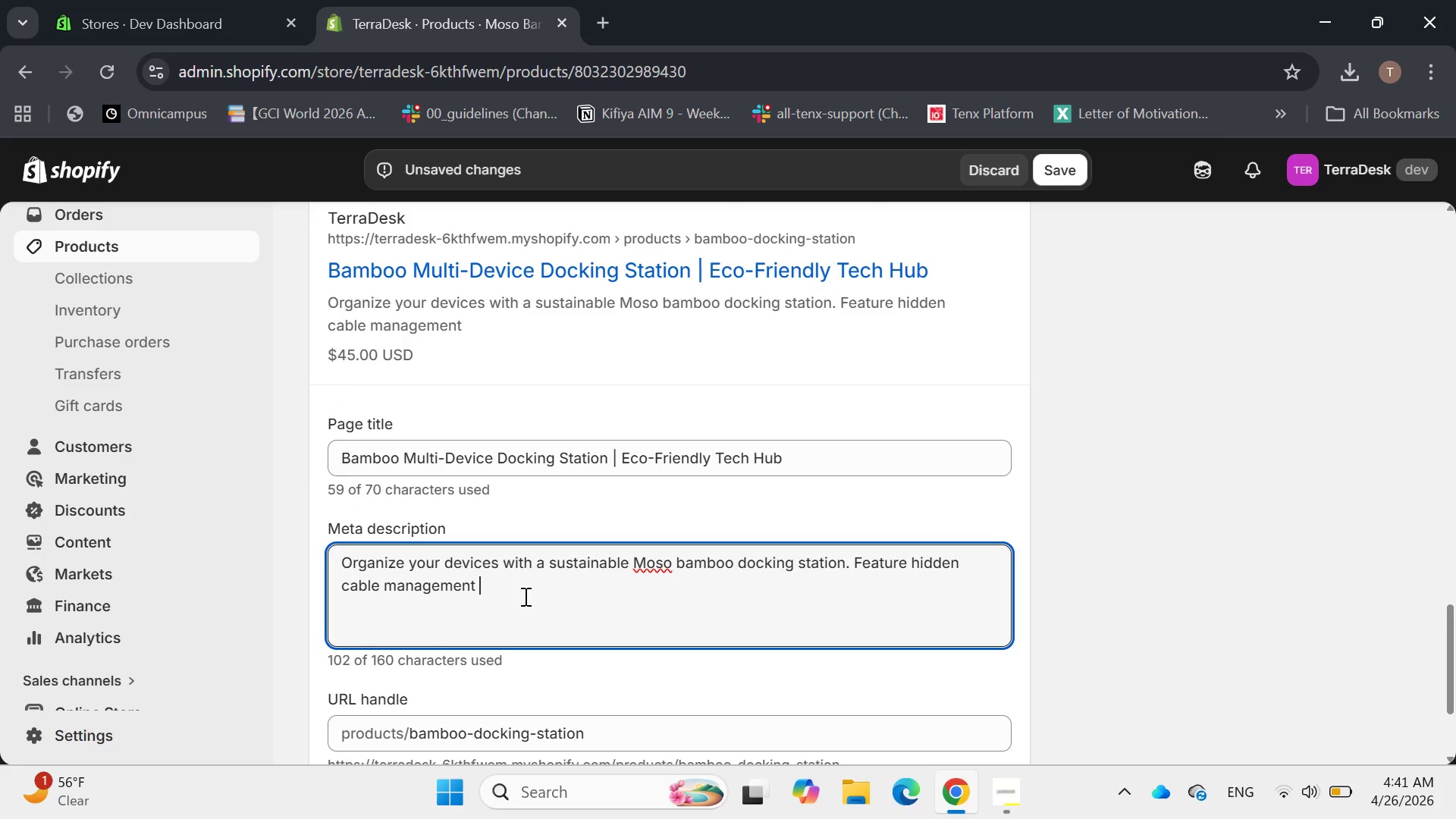 
type(and natural heat )
key(Backspace)
type(-resistant )
 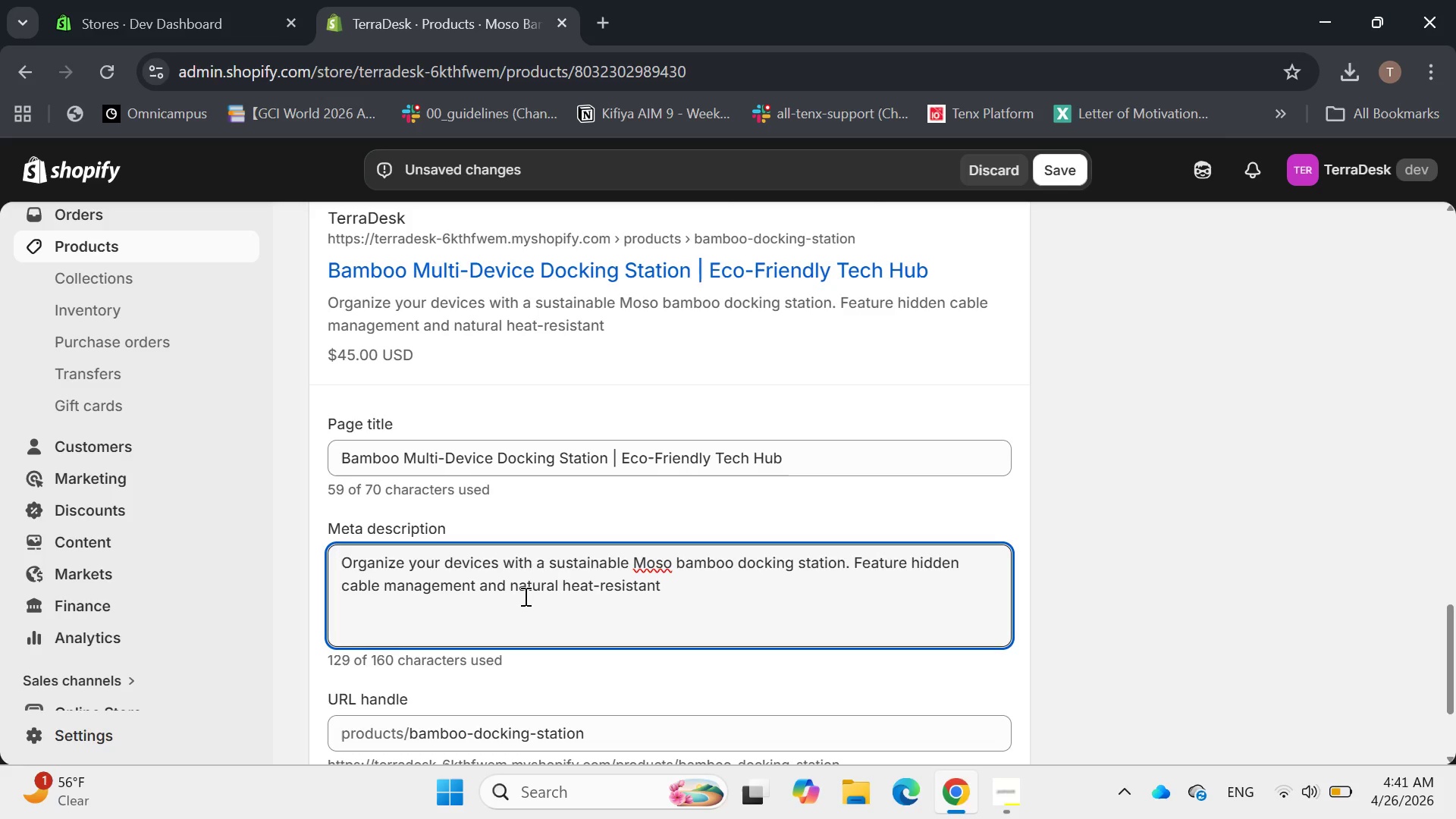 
wait(5.19)
 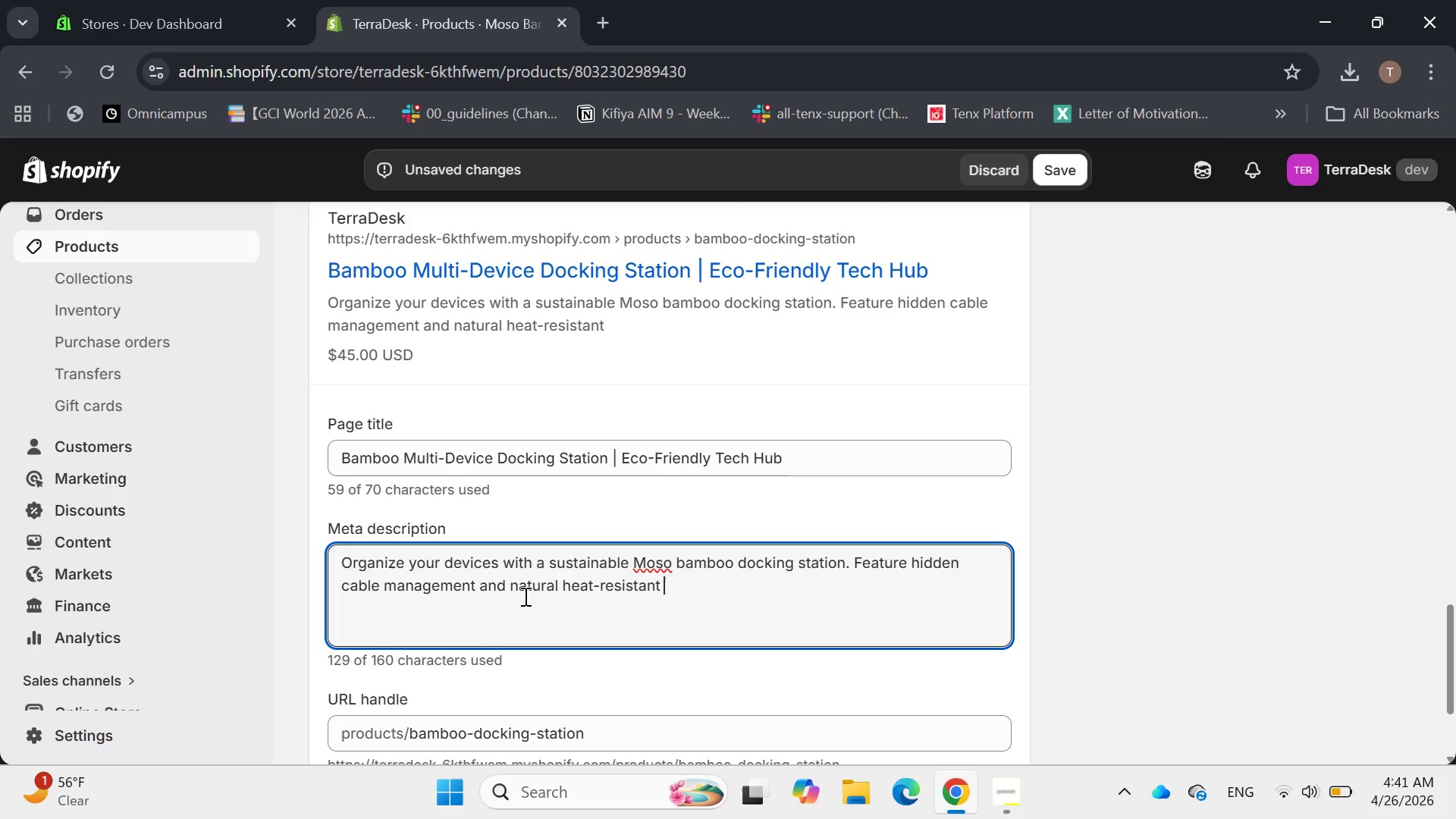 
type(properties.)
 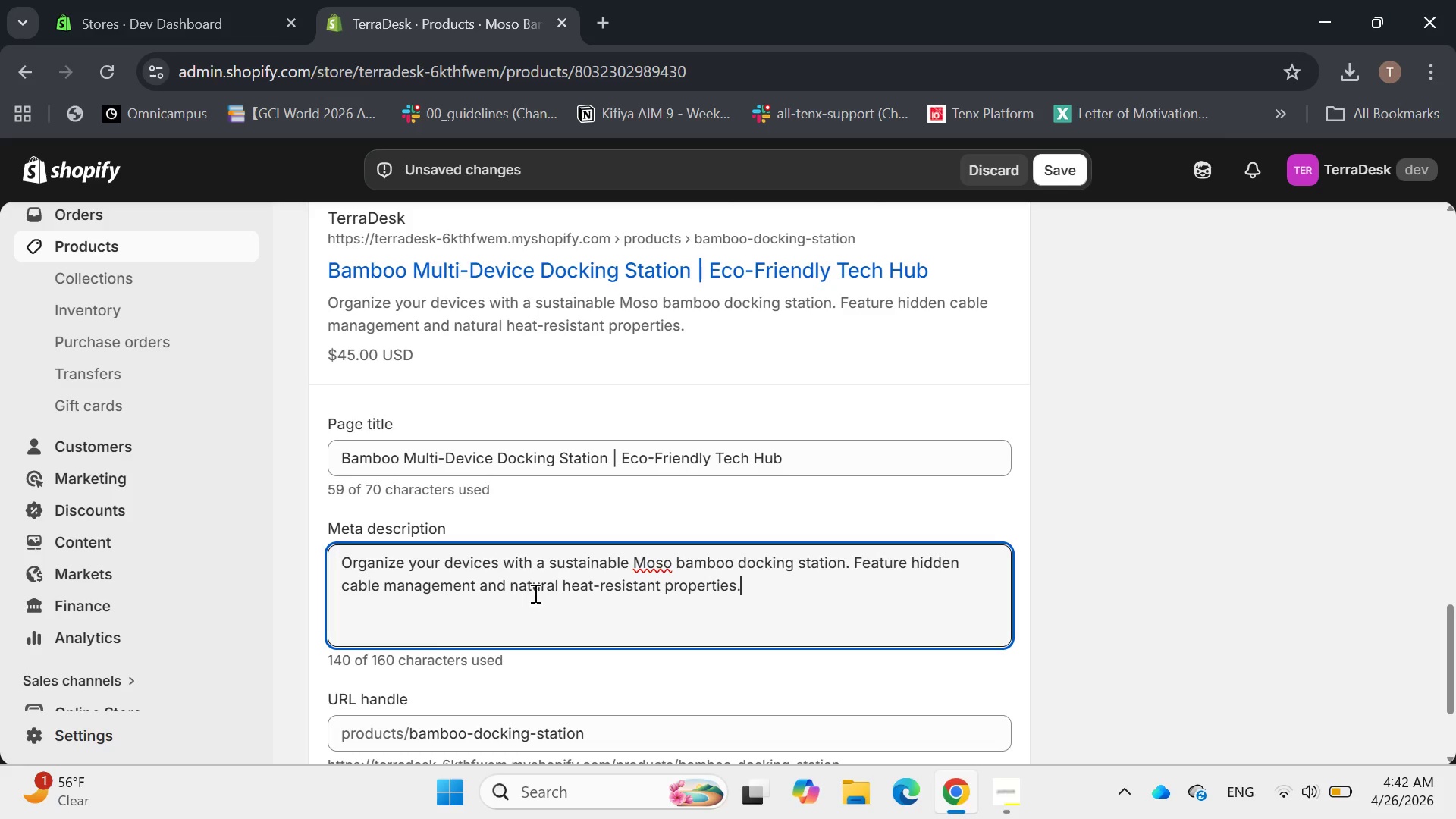 
scroll: coordinate [544, 593], scroll_direction: down, amount: 1.0
 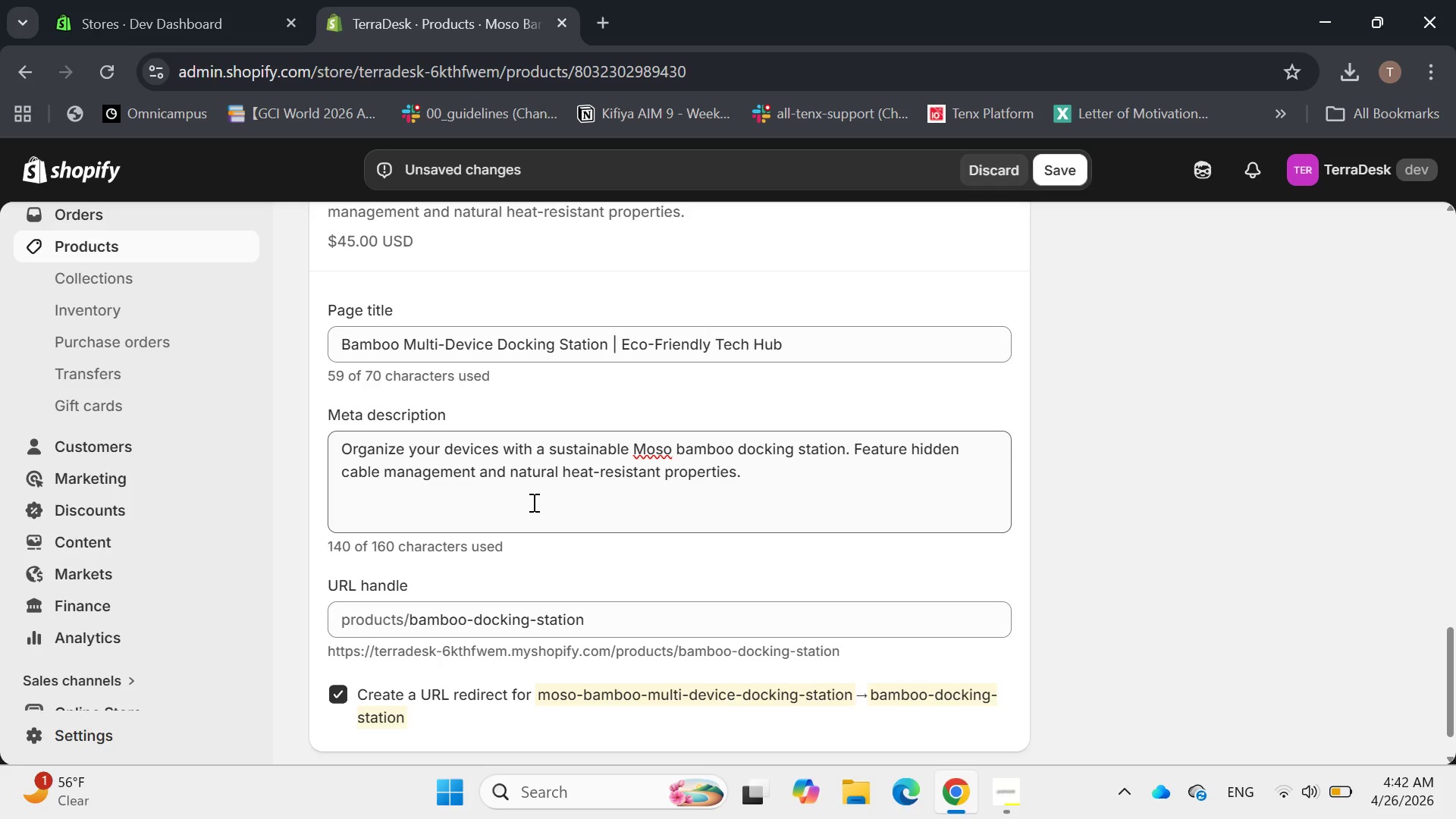 
wait(5.44)
 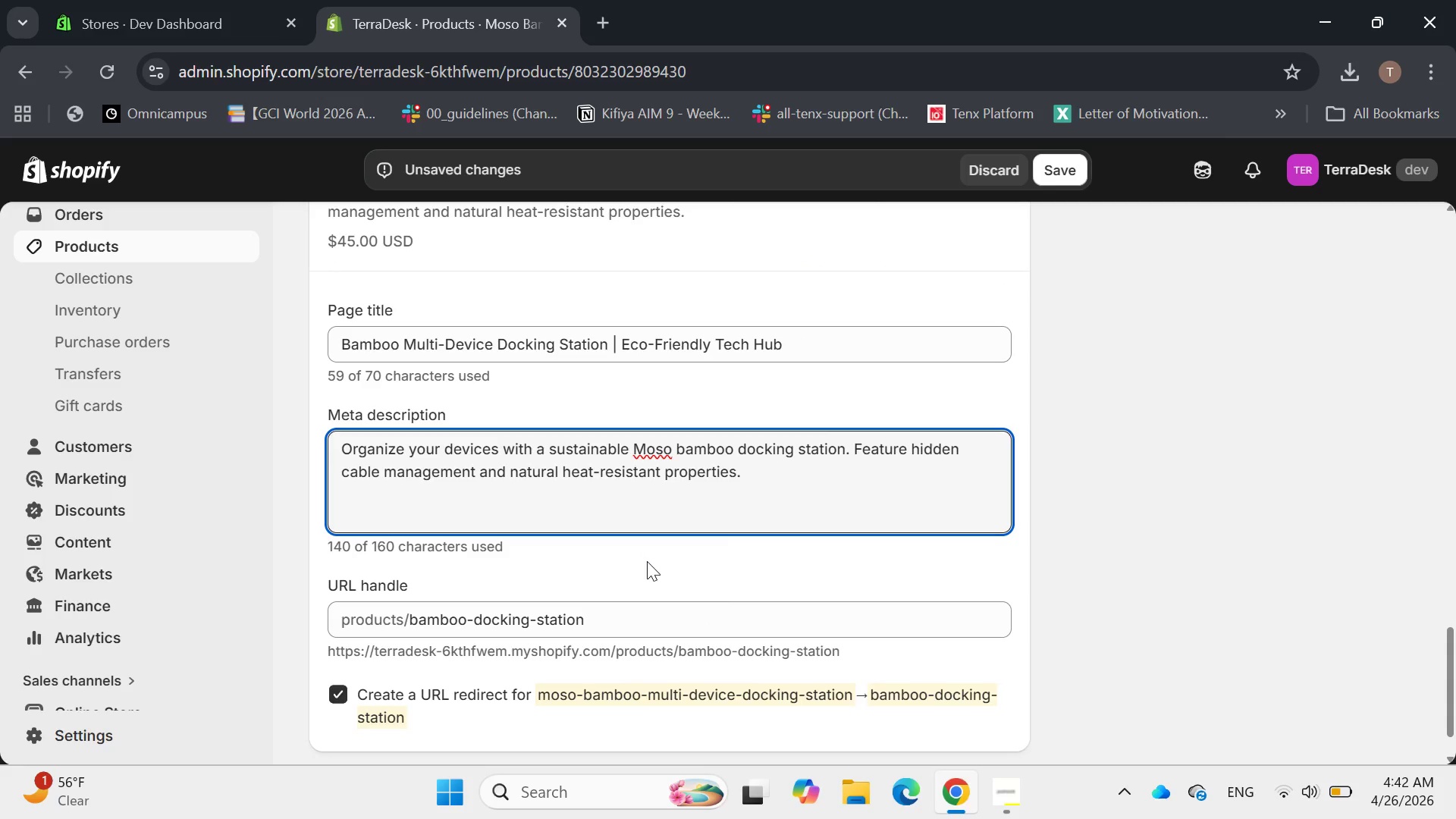 
scroll: coordinate [532, 502], scroll_direction: up, amount: 1.0
 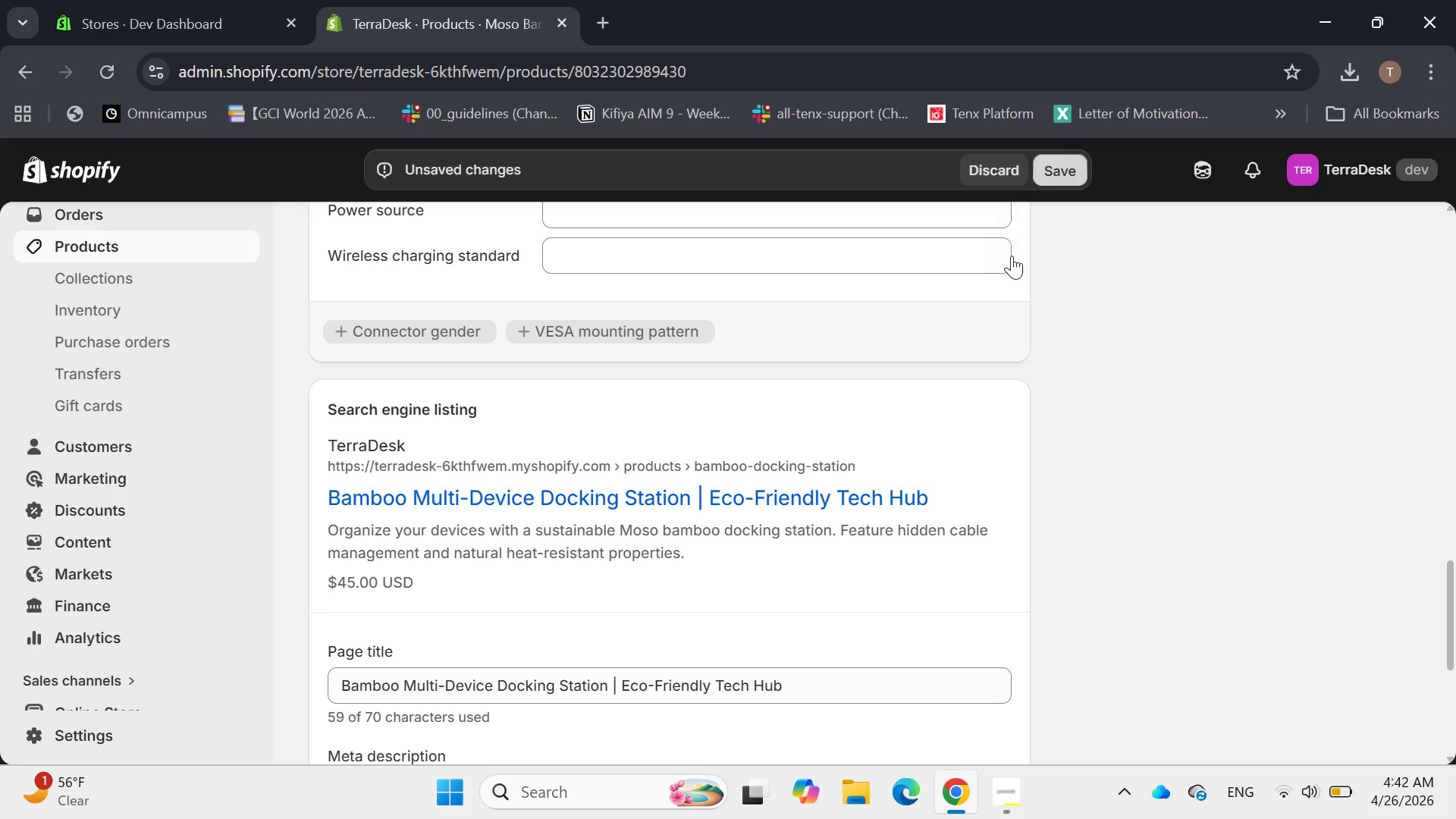 
left_click([1003, 781])